 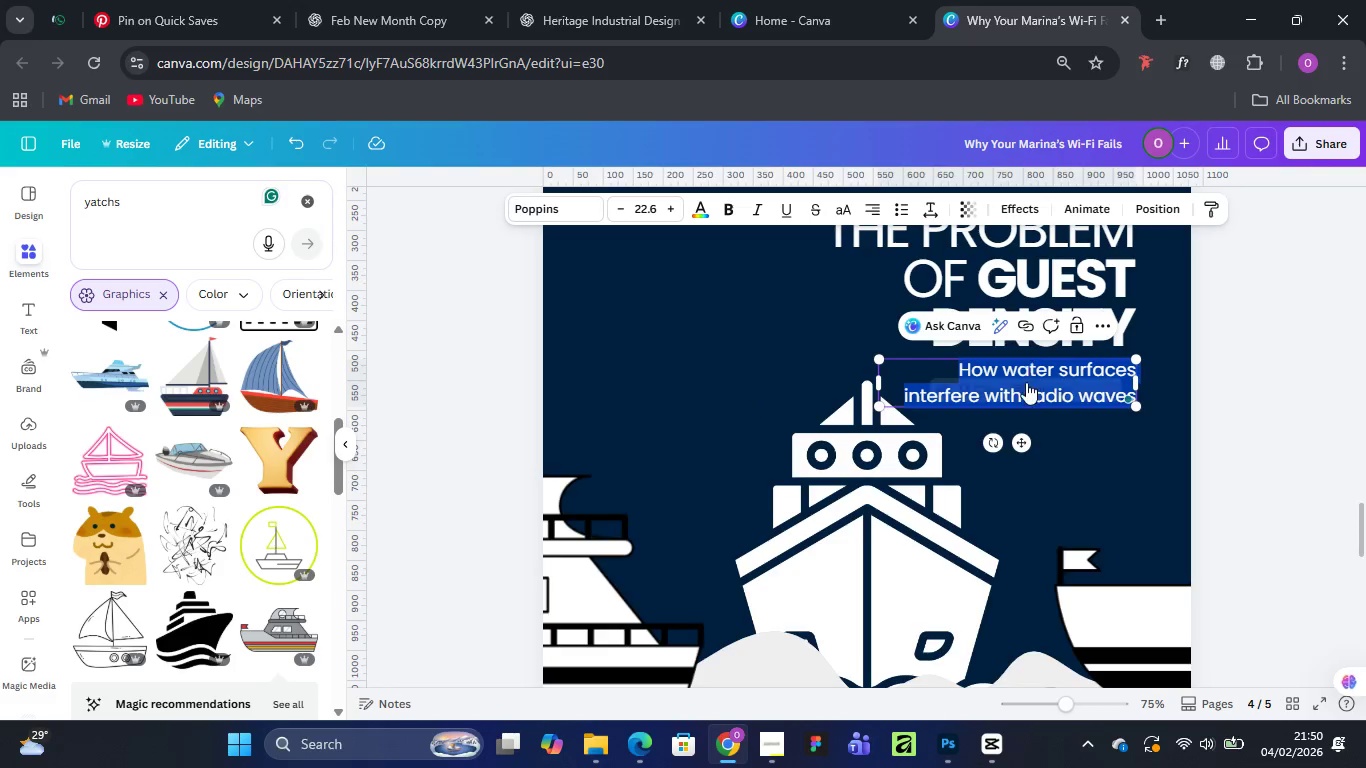 
key(Control+V)
 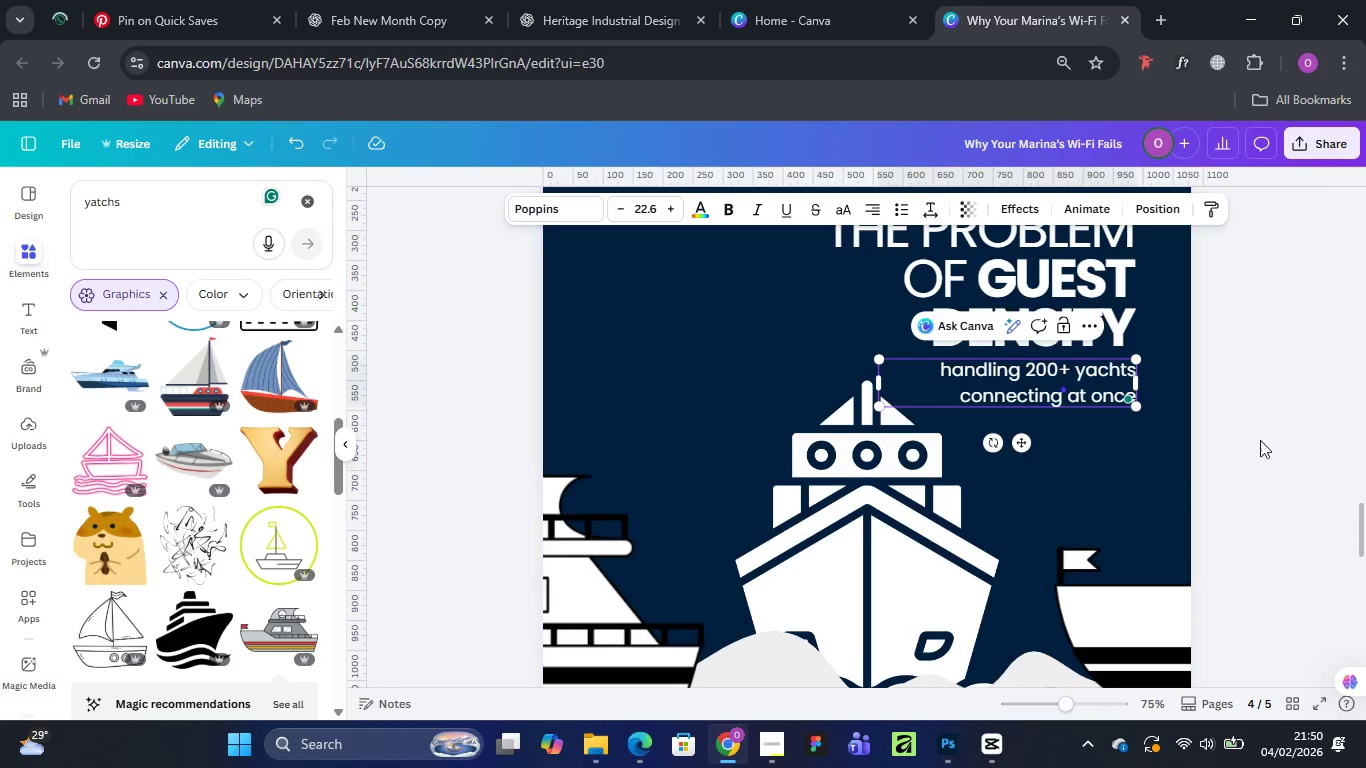 
left_click([1279, 398])
 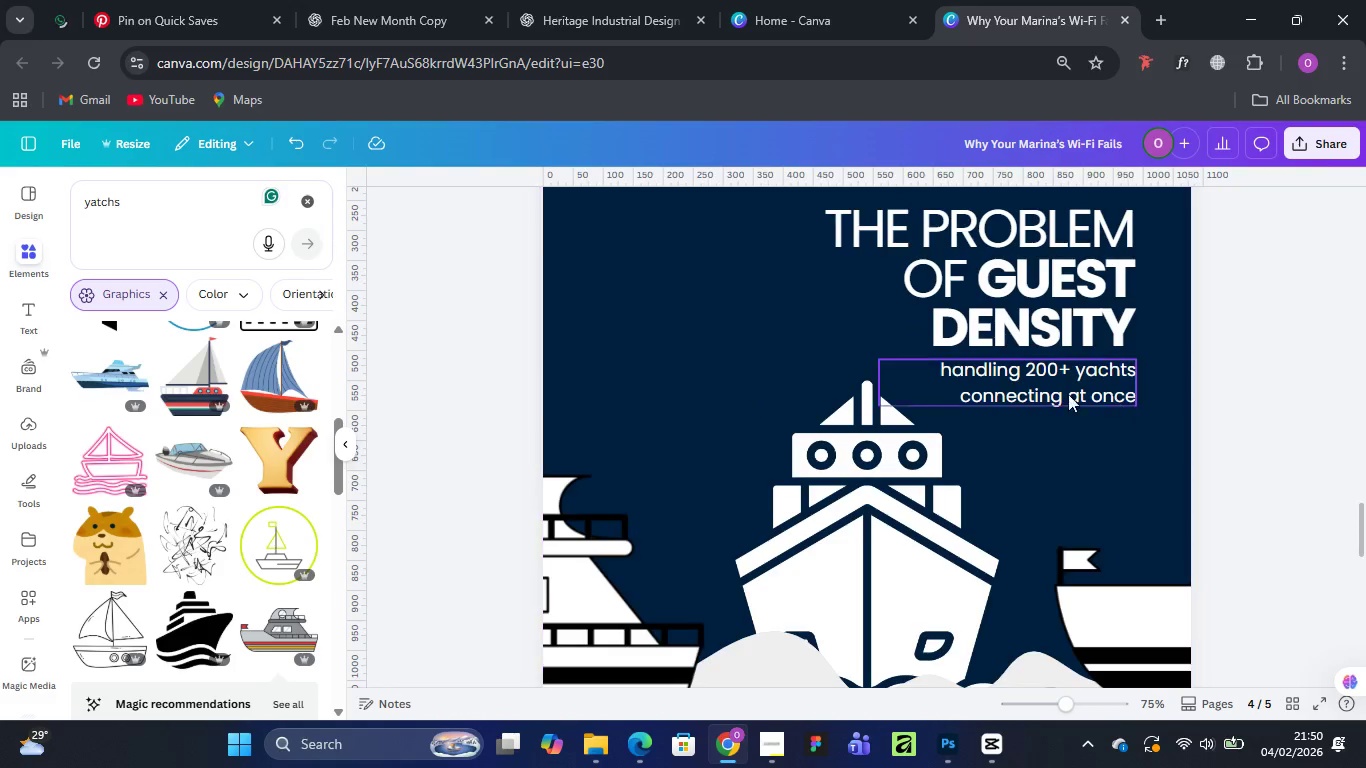 
left_click_drag(start_coordinate=[1062, 394], to_coordinate=[1054, 402])
 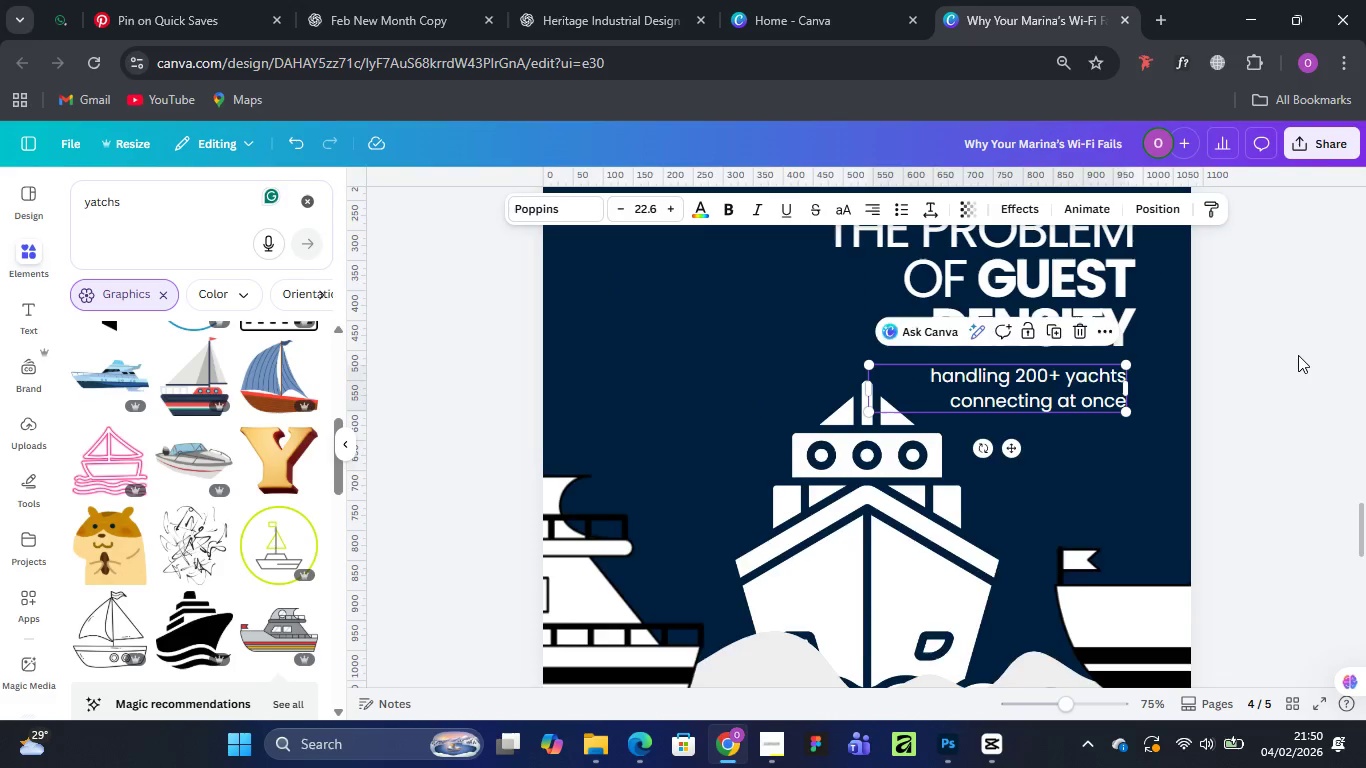 
scroll: coordinate [1298, 355], scroll_direction: up, amount: 2.0
 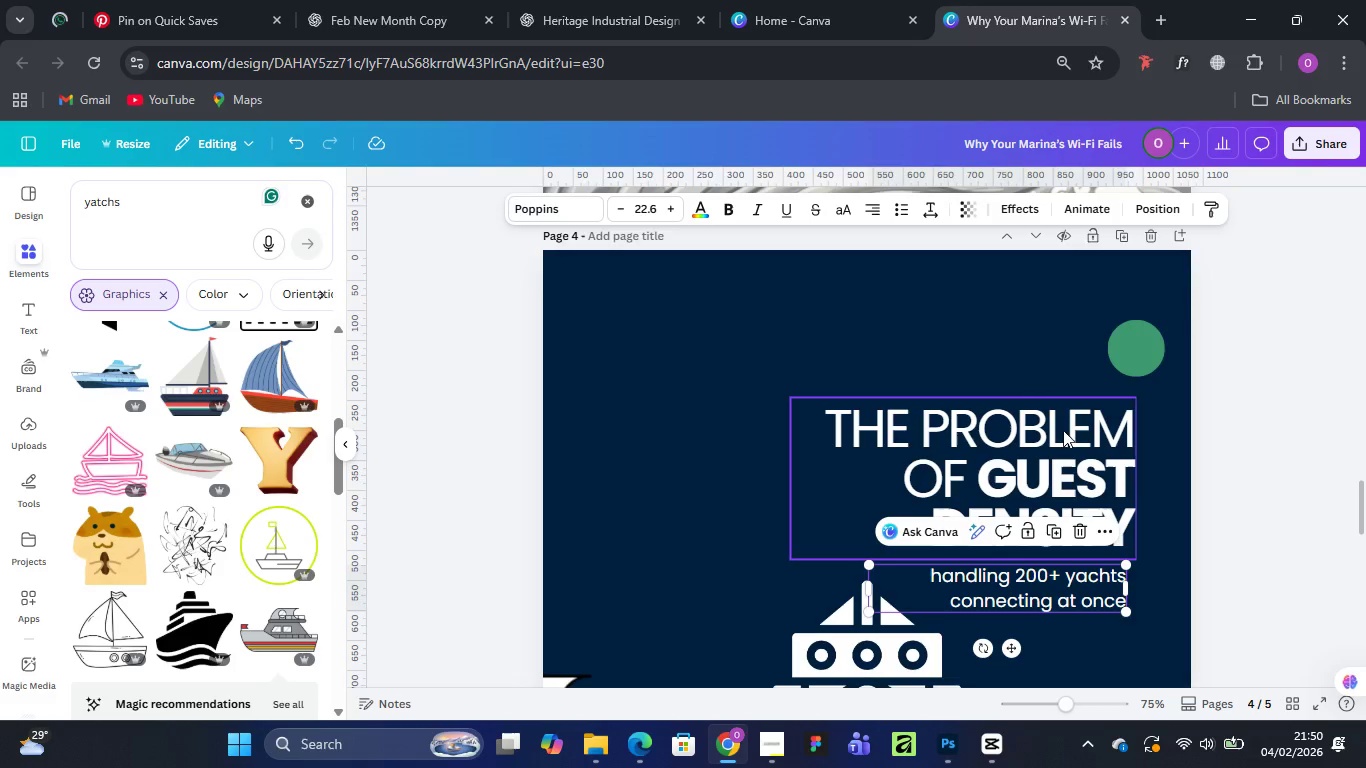 
scroll: coordinate [1067, 424], scroll_direction: down, amount: 1.0
 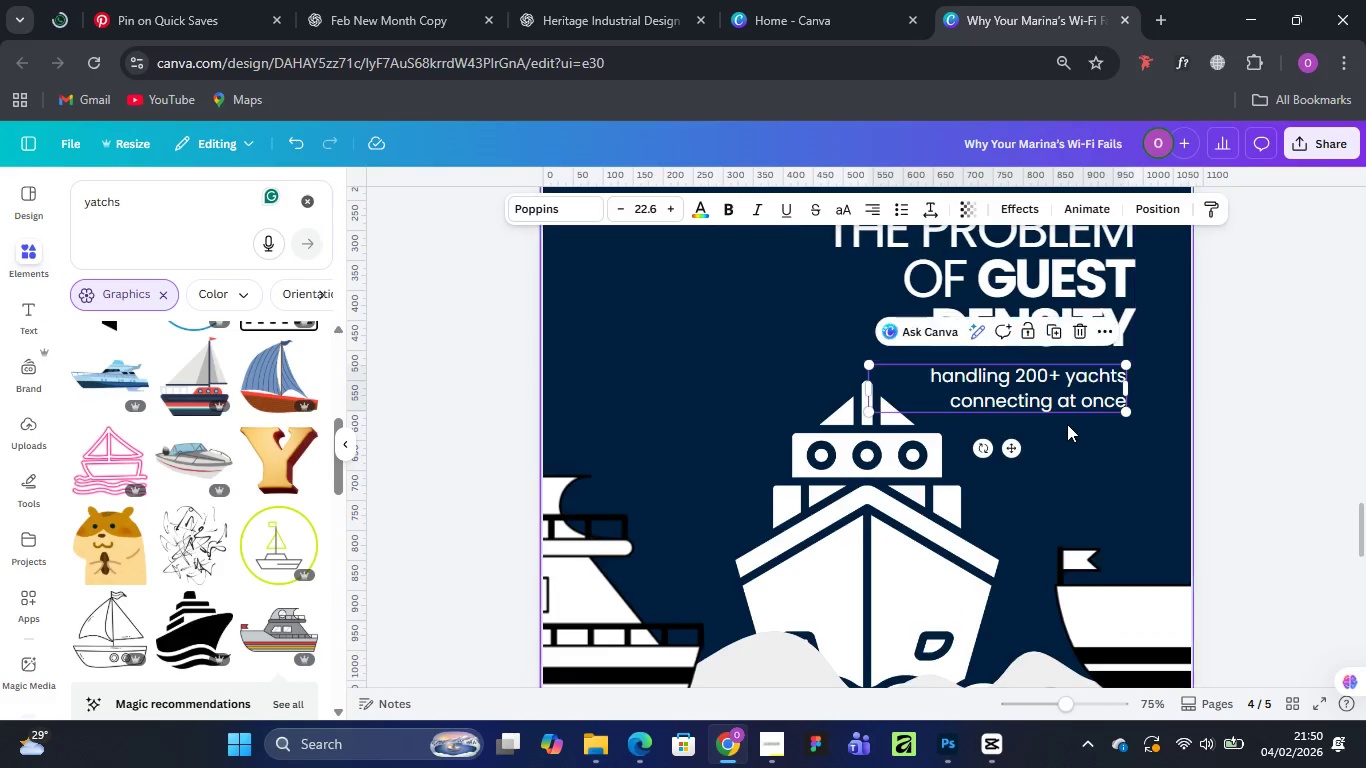 
scroll: coordinate [1067, 424], scroll_direction: up, amount: 1.0
 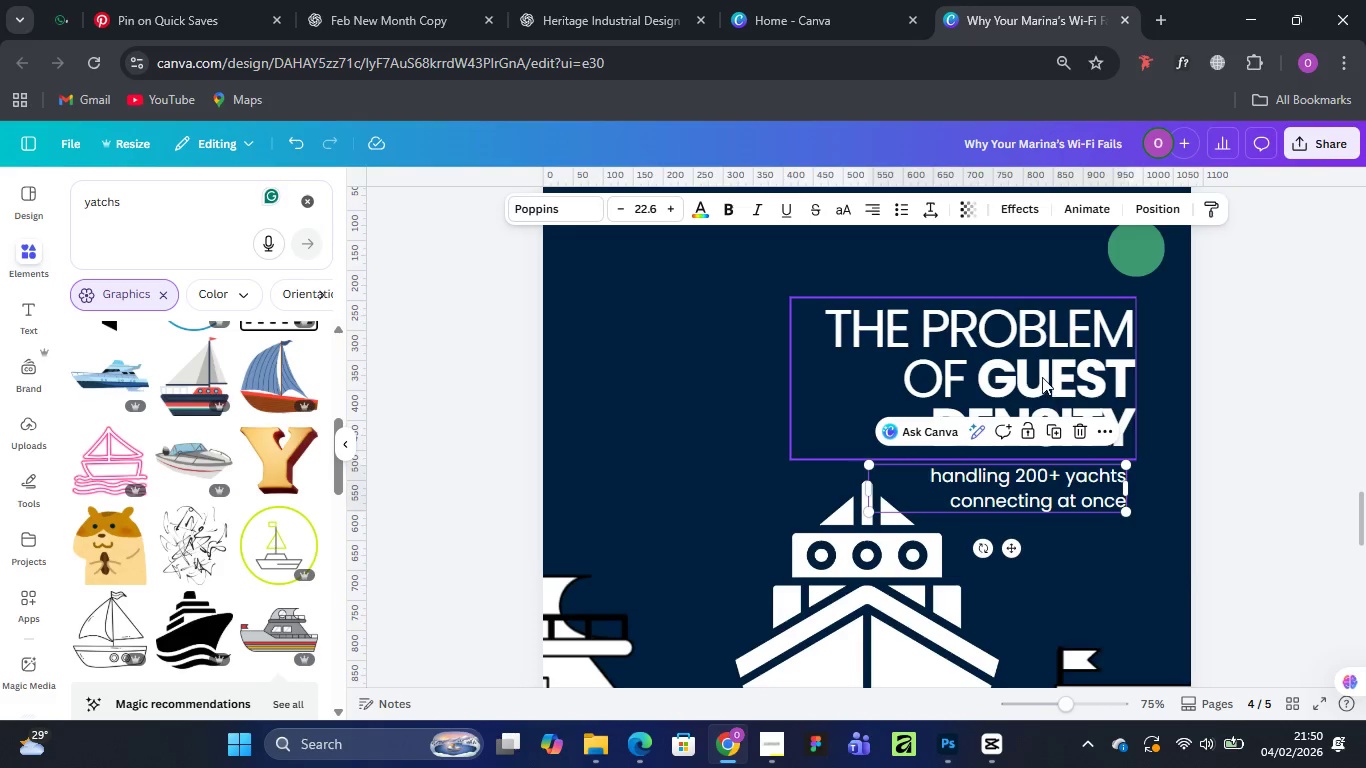 
left_click([1042, 377])
 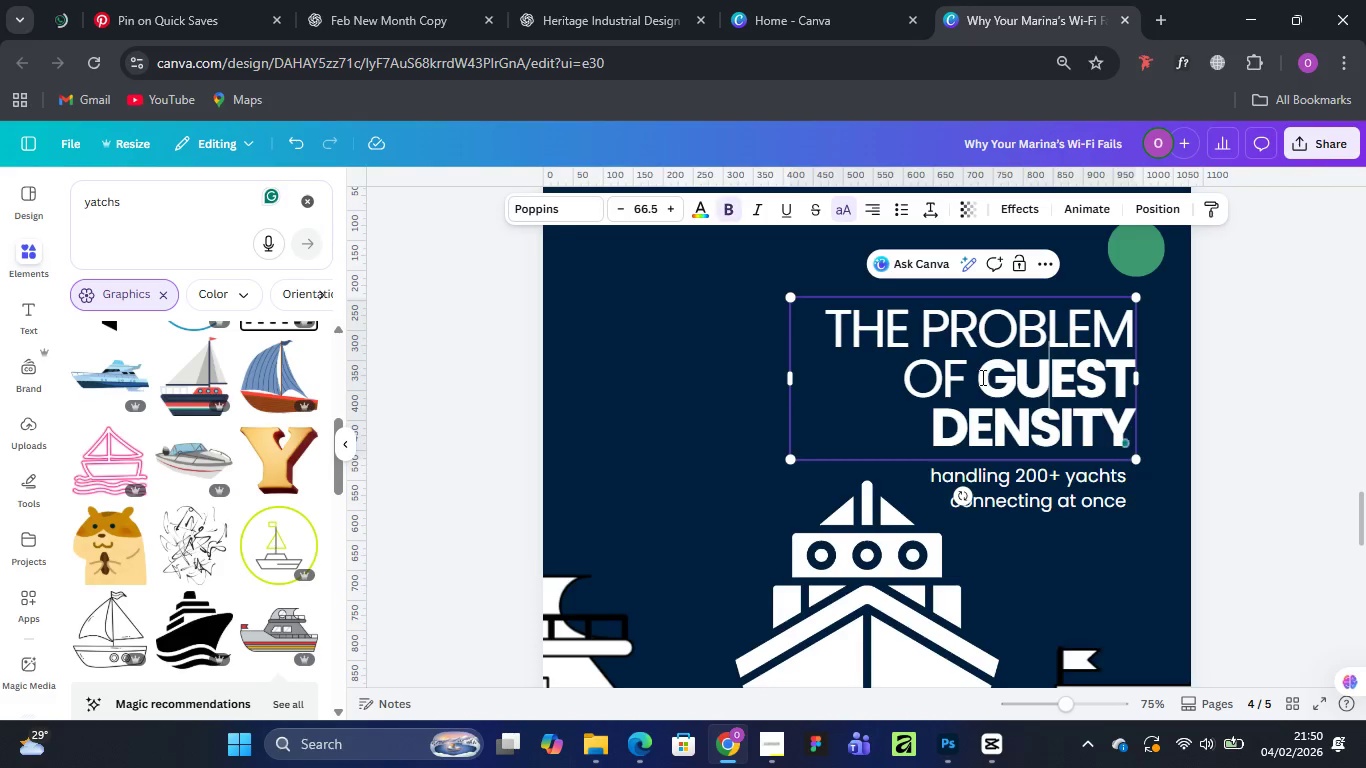 
left_click_drag(start_coordinate=[981, 377], to_coordinate=[1132, 432])
 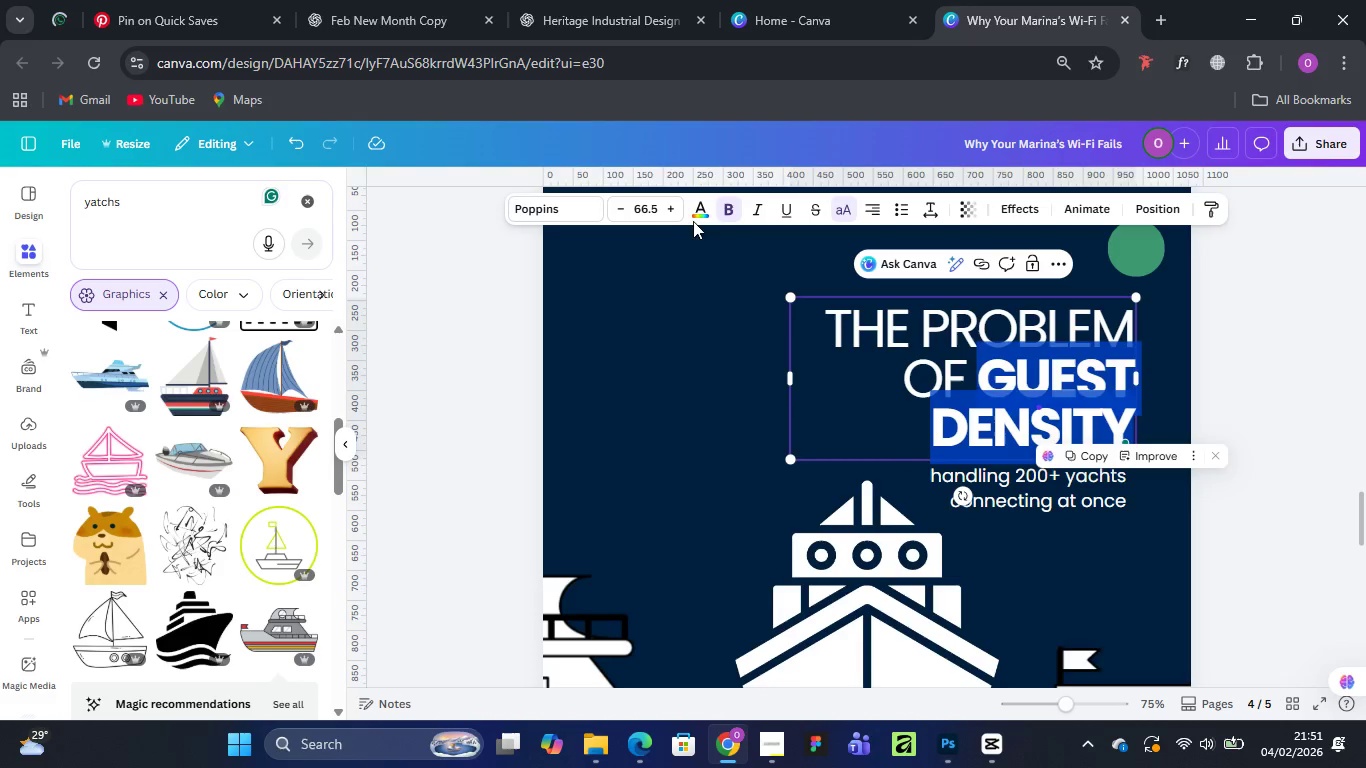 
left_click([698, 212])
 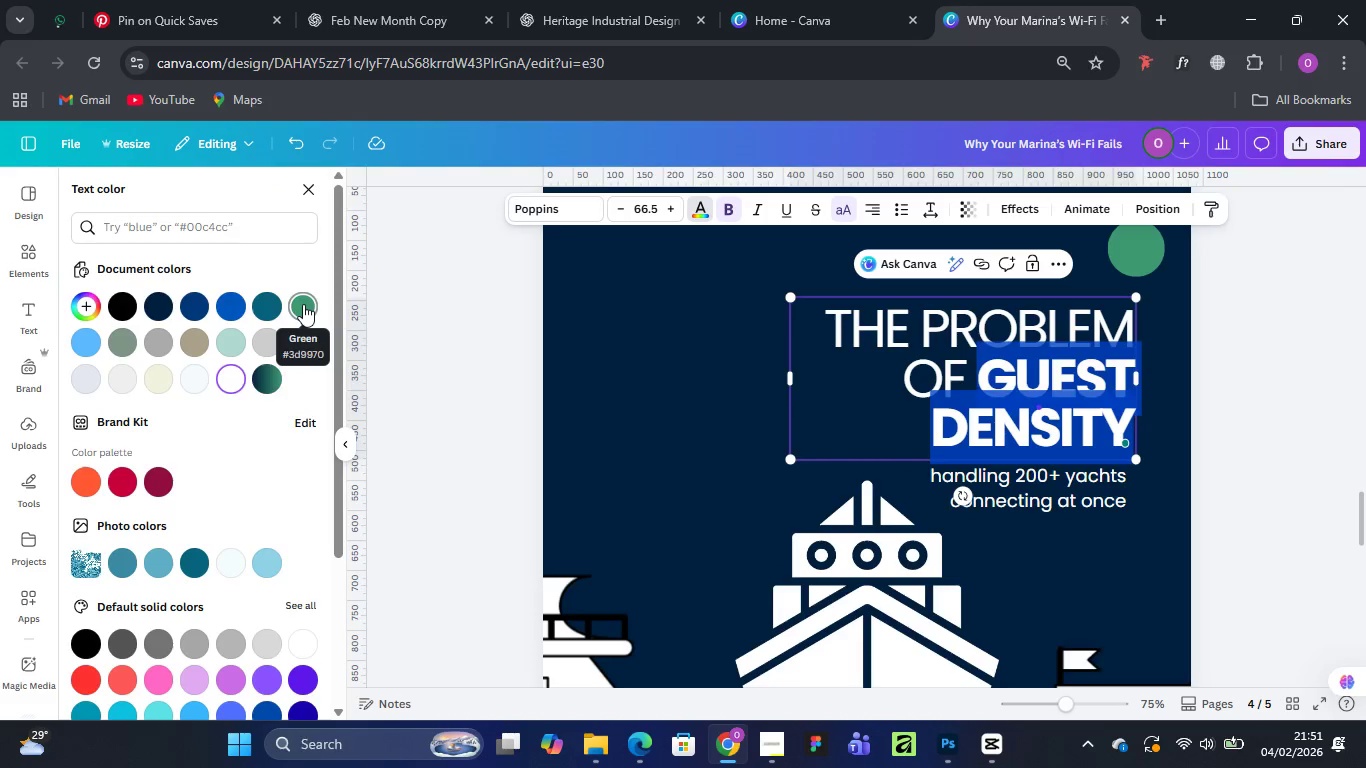 
left_click([303, 304])
 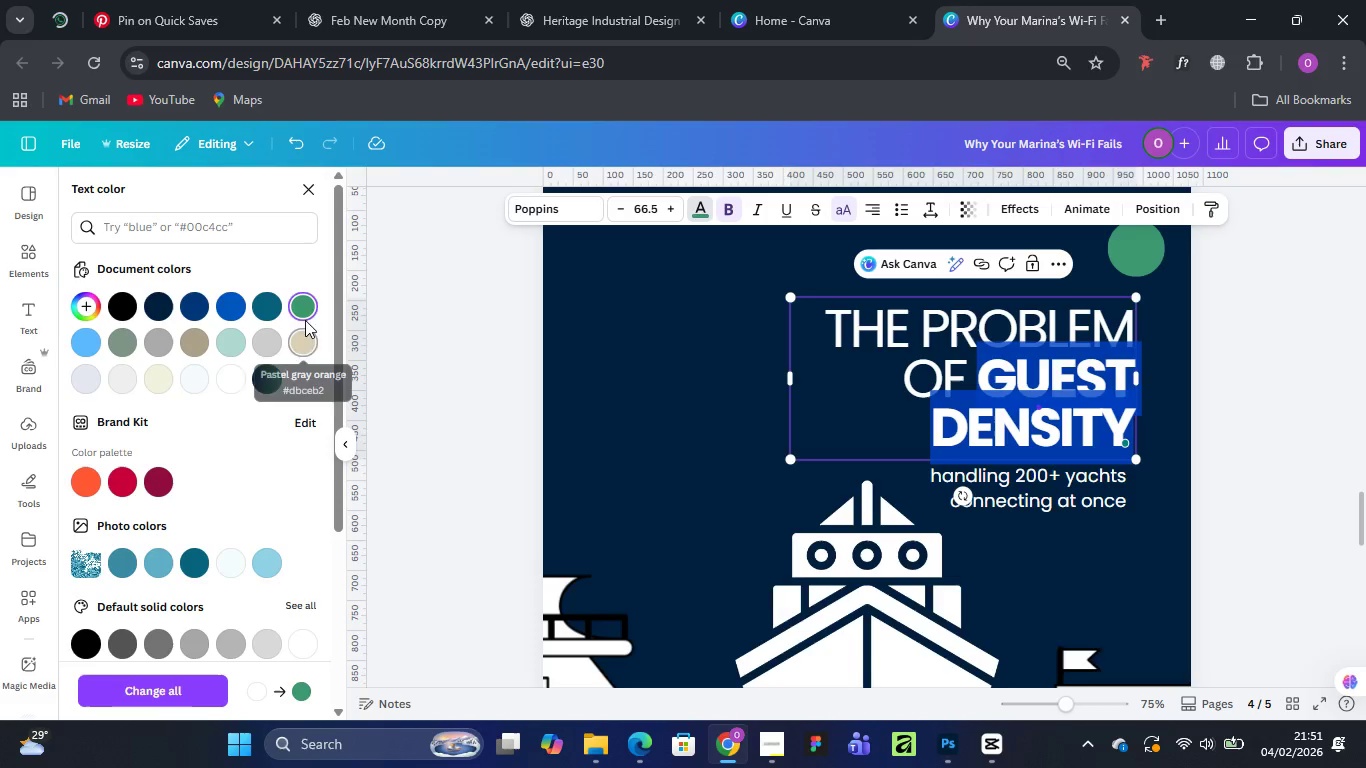 
wait(5.44)
 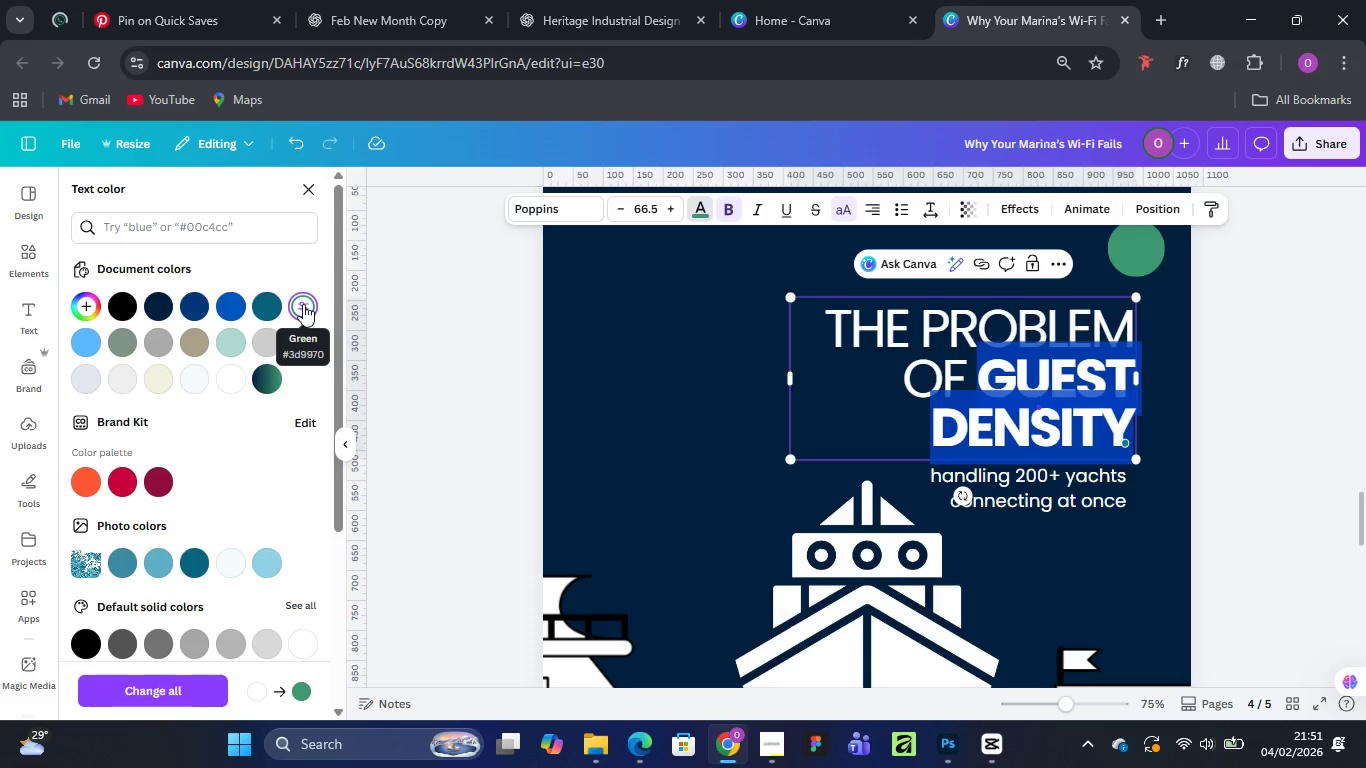 
double_click([303, 310])
 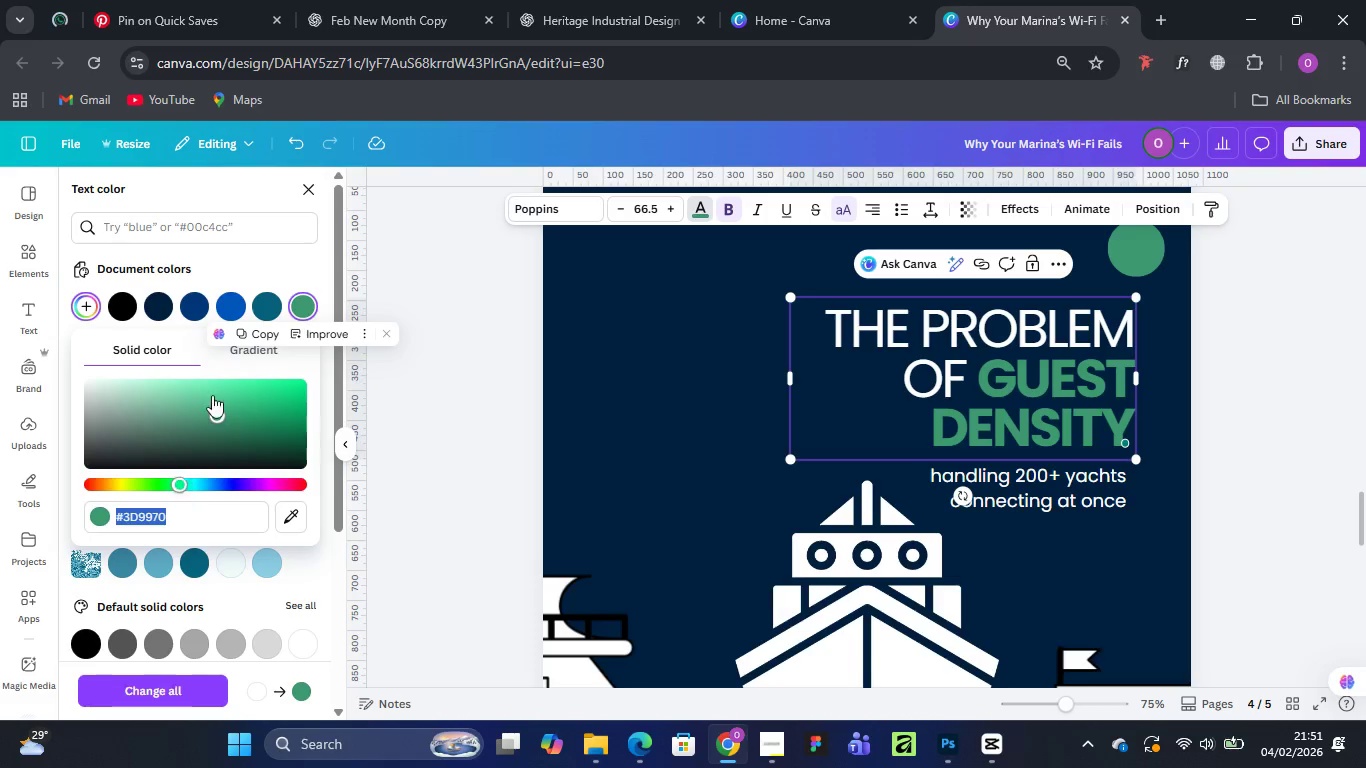 
left_click_drag(start_coordinate=[211, 411], to_coordinate=[204, 388])
 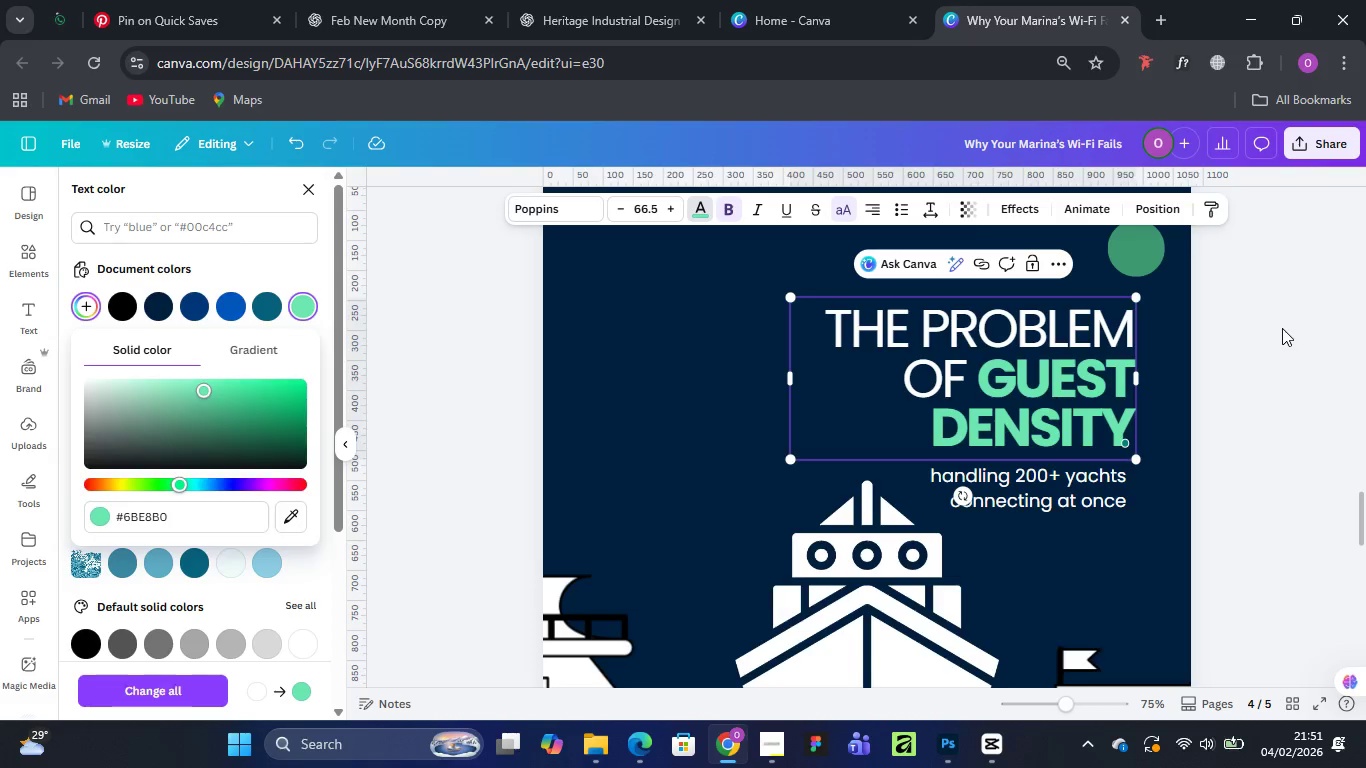 
double_click([1282, 328])
 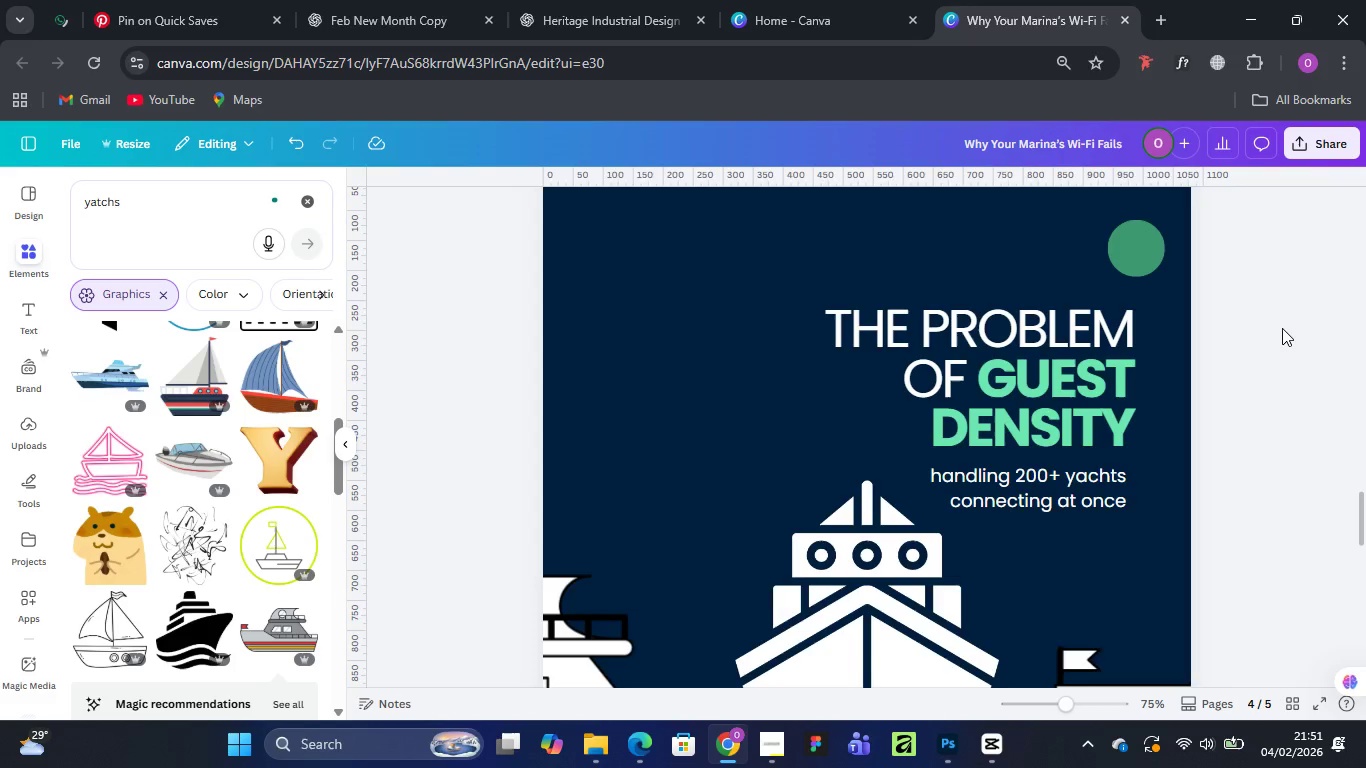 
scroll: coordinate [1280, 326], scroll_direction: up, amount: 1.0
 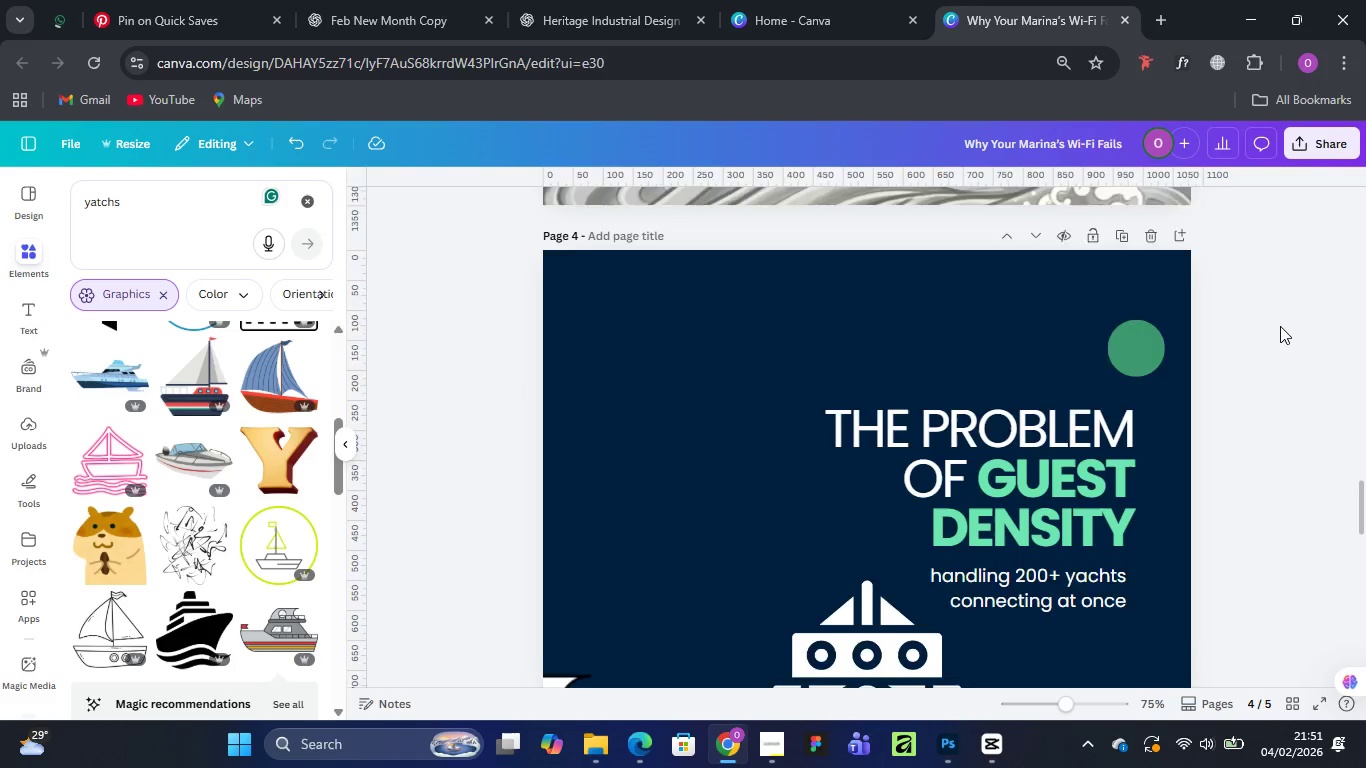 
scroll: coordinate [1280, 326], scroll_direction: down, amount: 1.0
 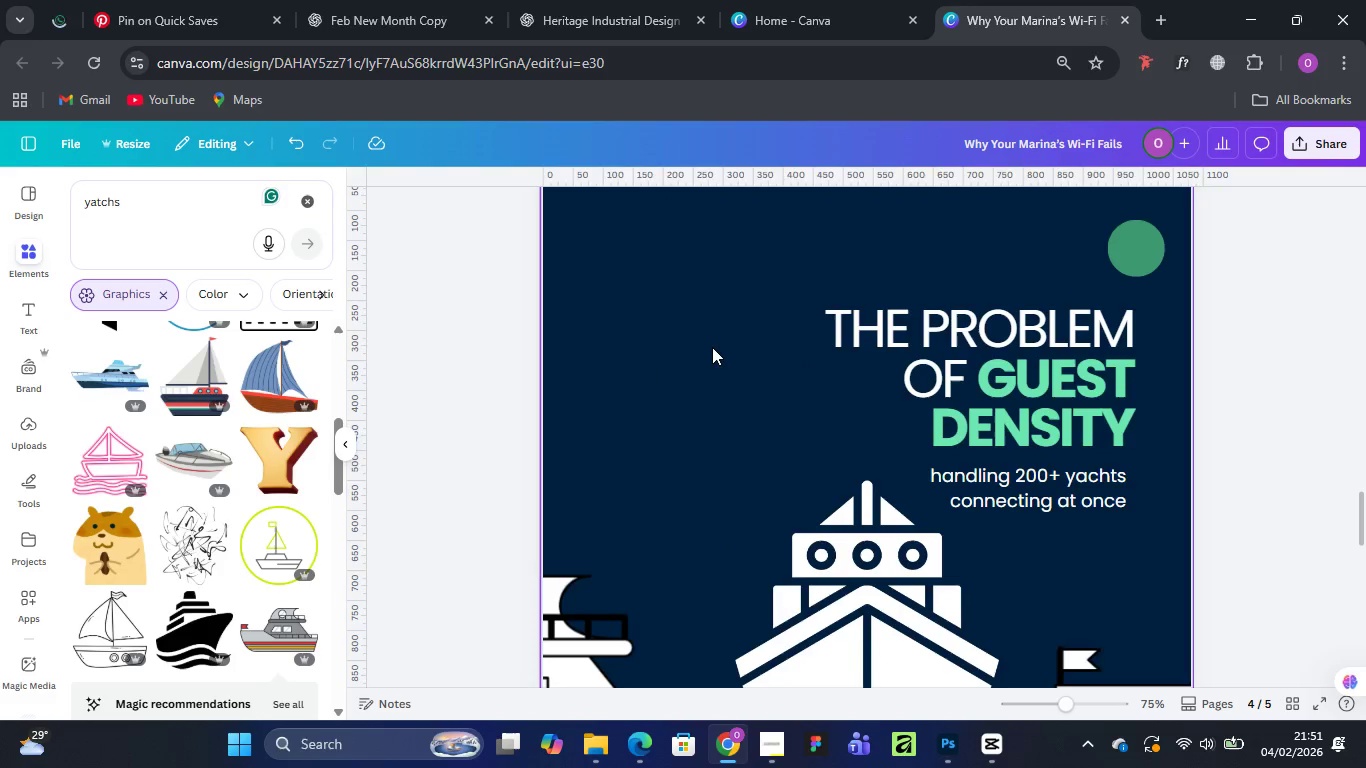 
left_click([712, 347])
 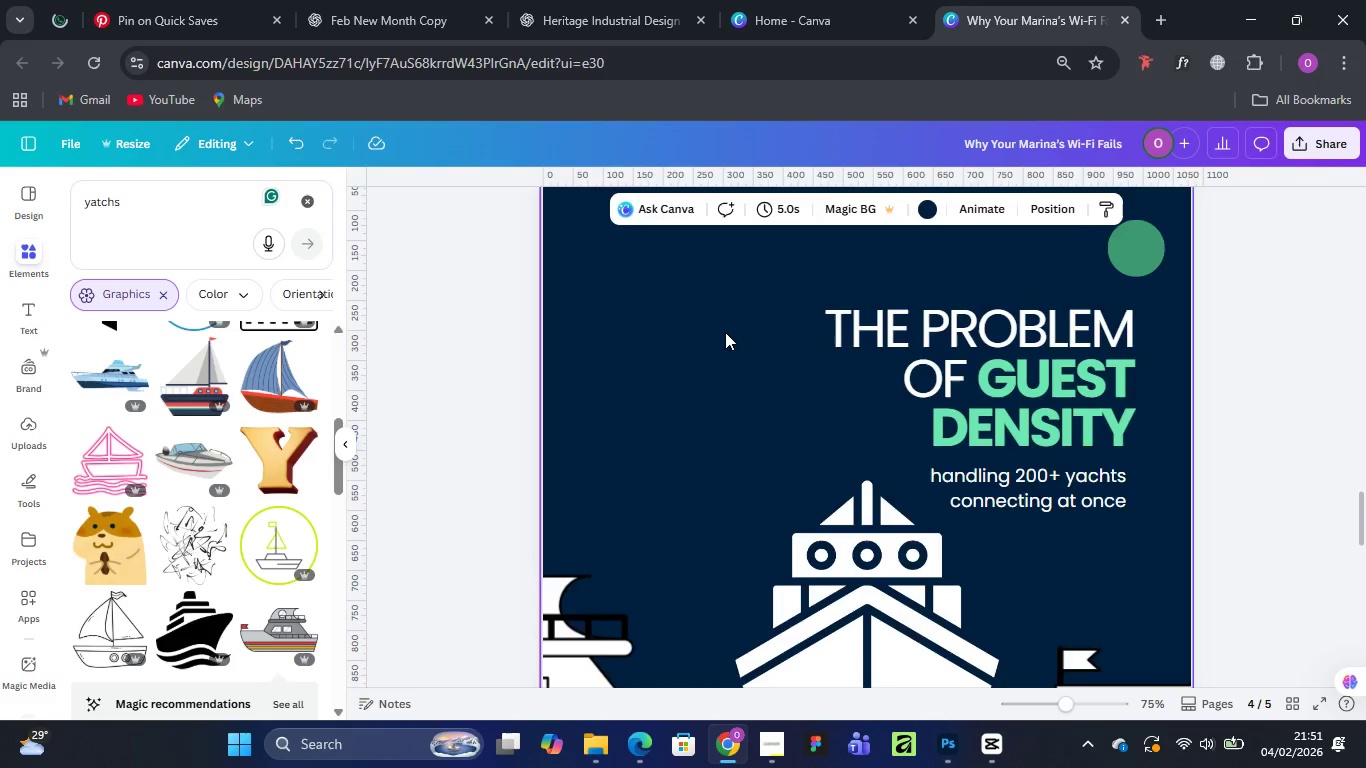 
scroll: coordinate [726, 329], scroll_direction: up, amount: 18.0
 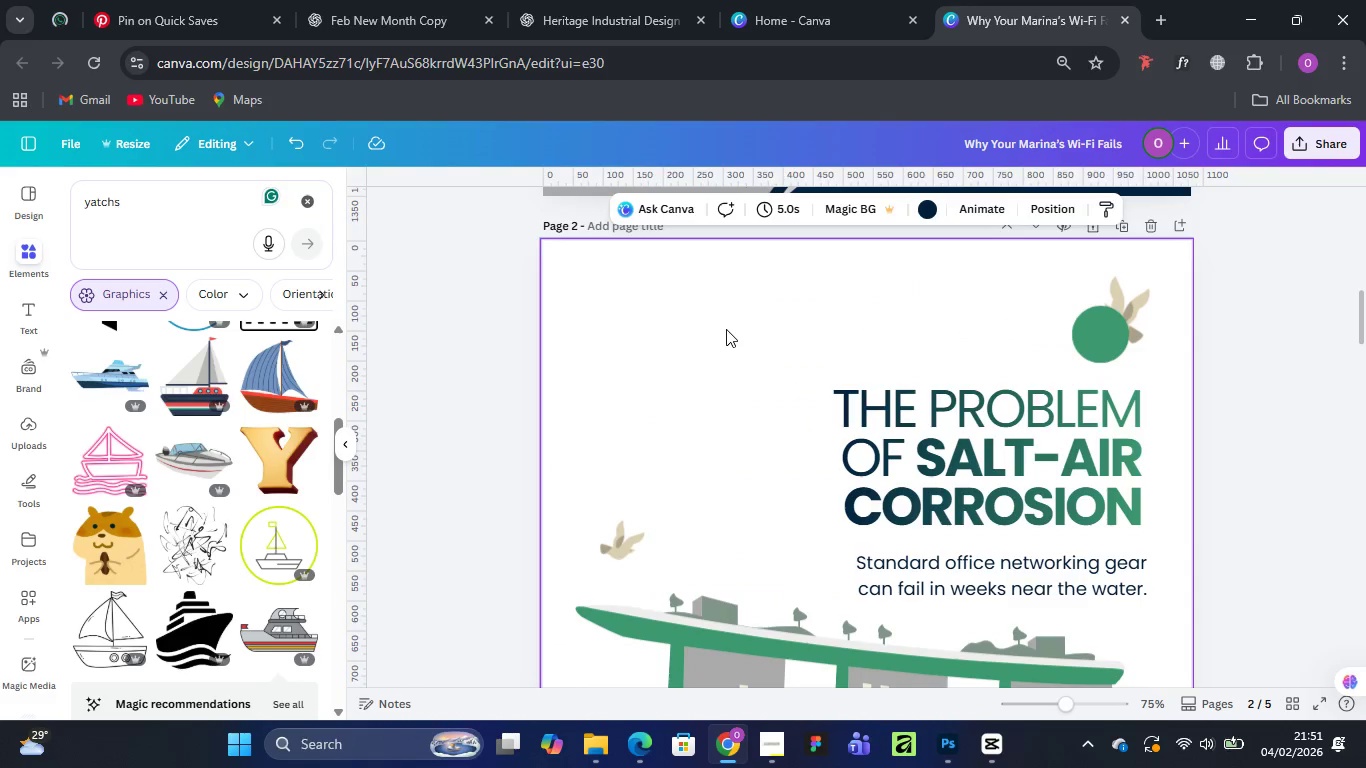 
left_click([726, 329])
 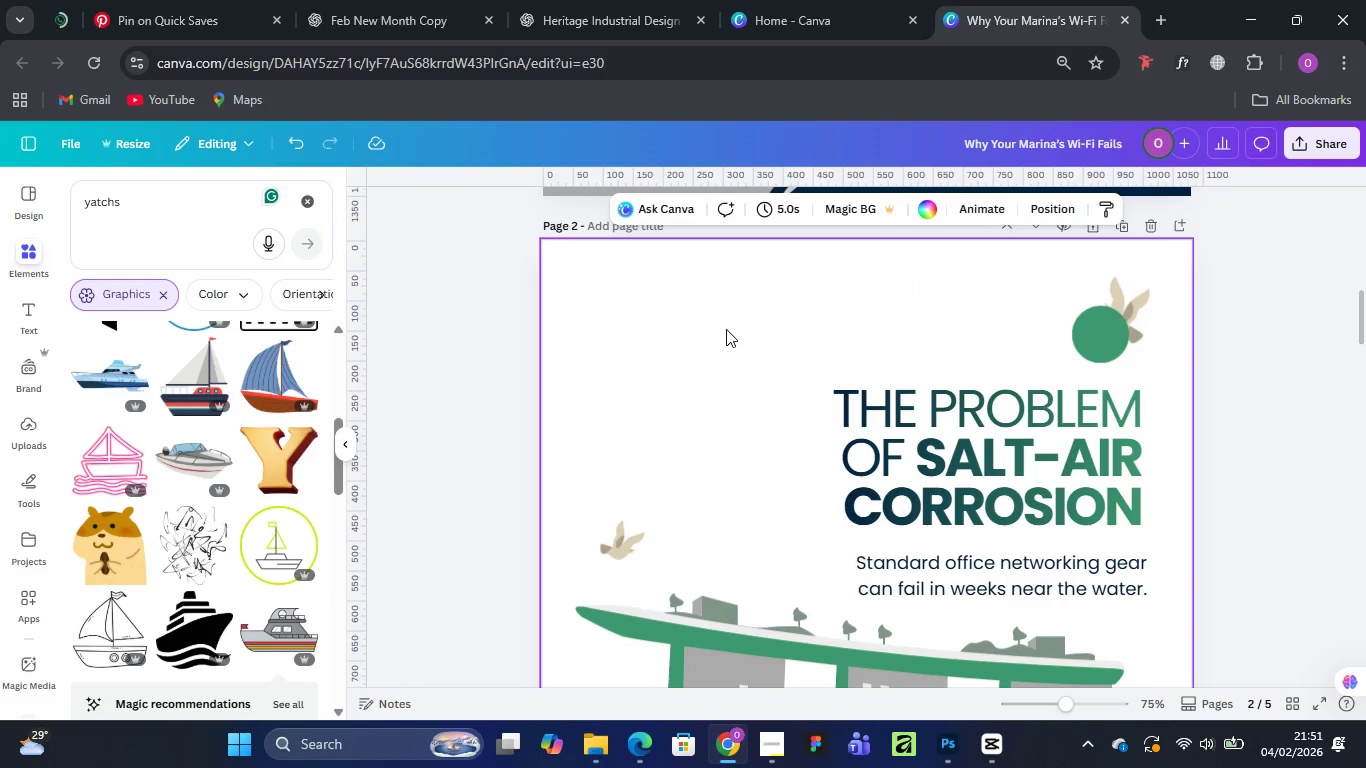 
key(Control+Minus)
 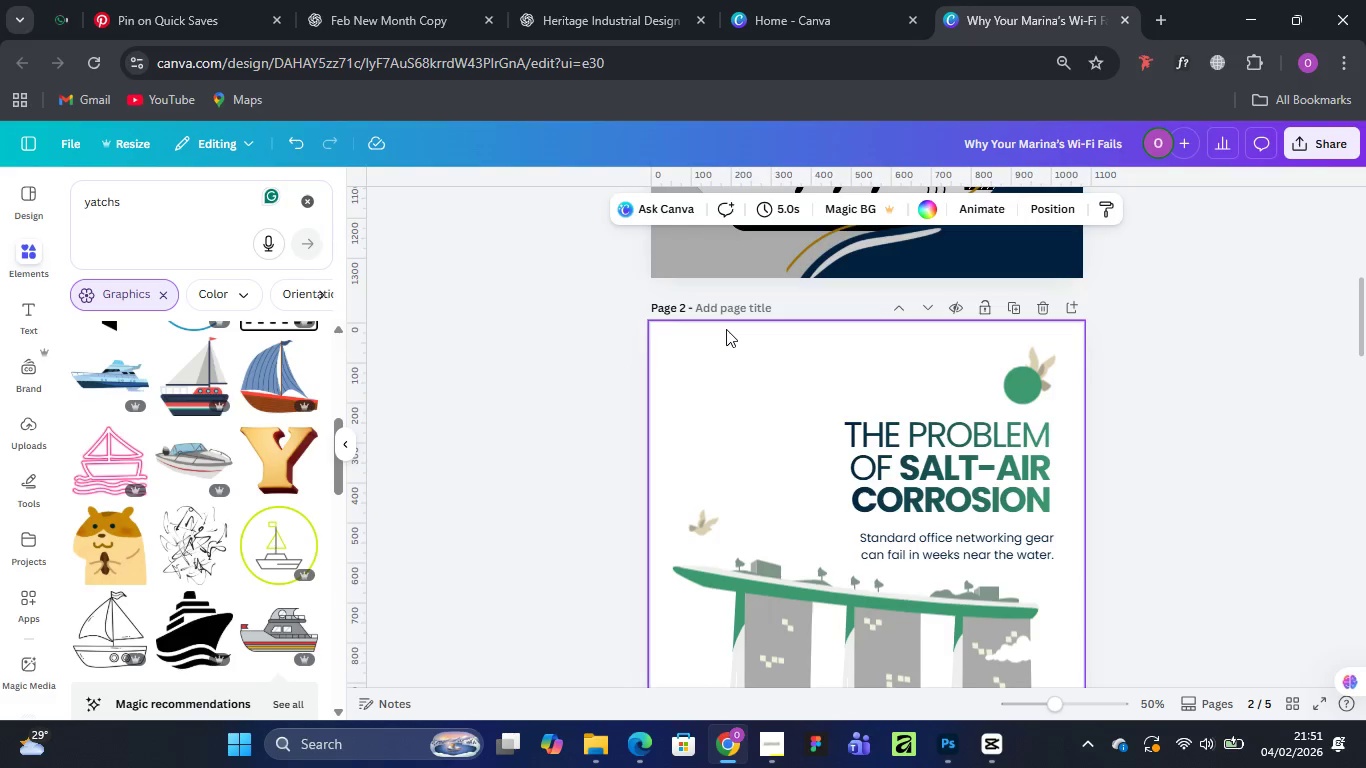 
key(Control+Minus)
 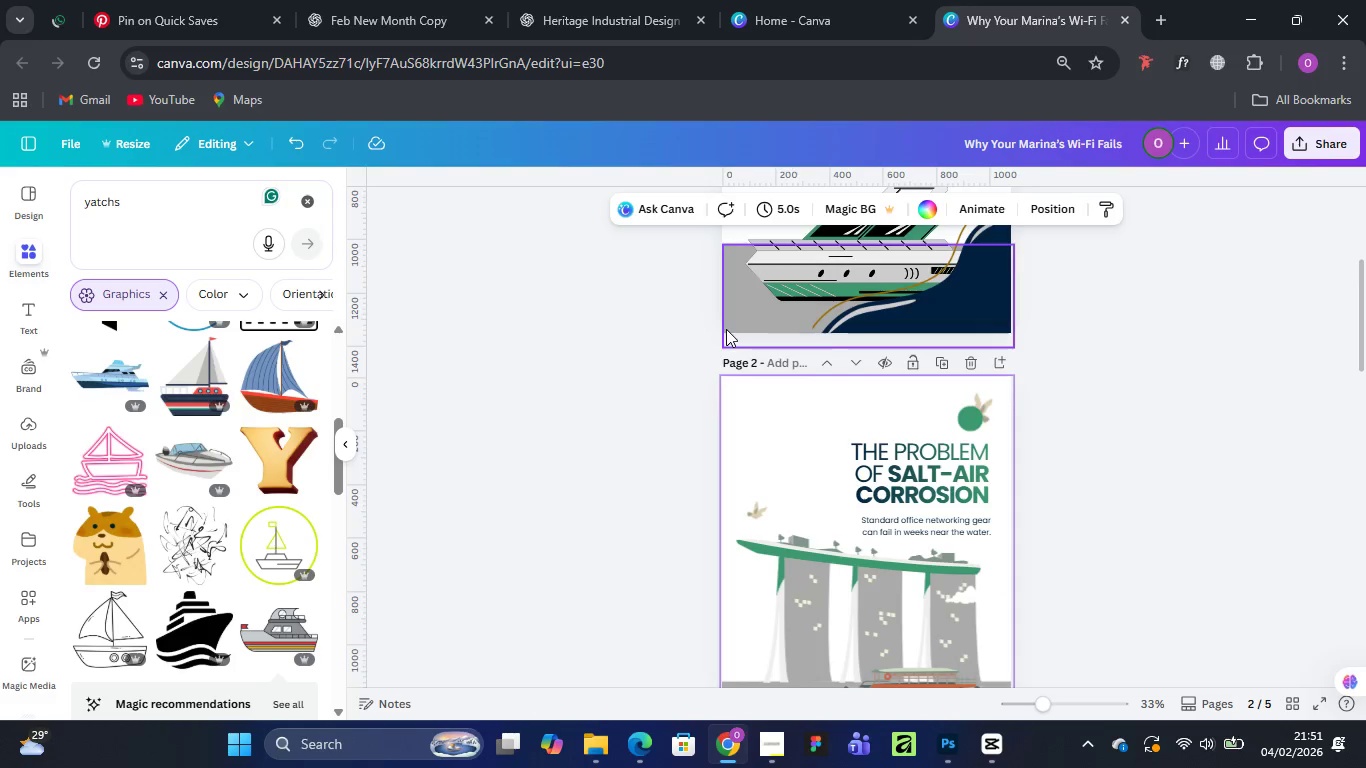 
key(Control+Minus)
 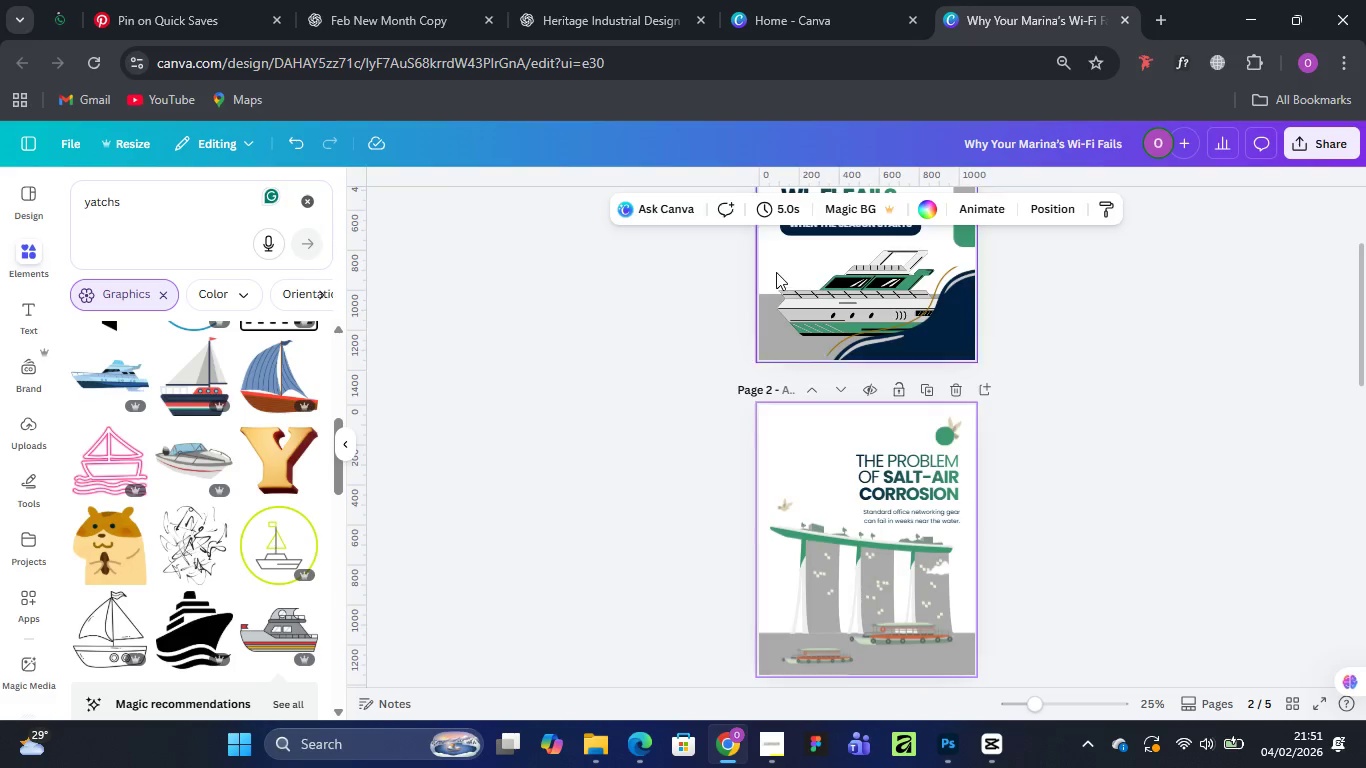 
scroll: coordinate [923, 374], scroll_direction: down, amount: 18.0
 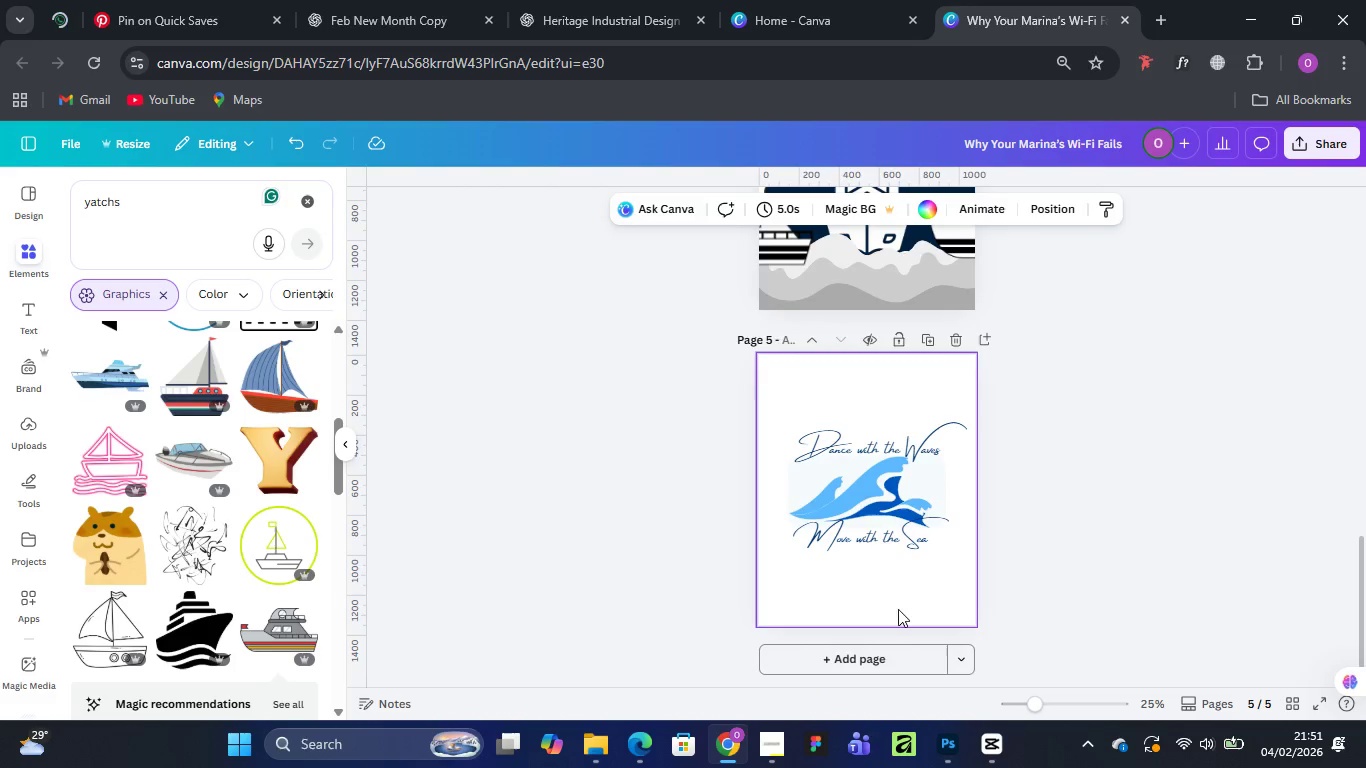 
left_click([885, 661])
 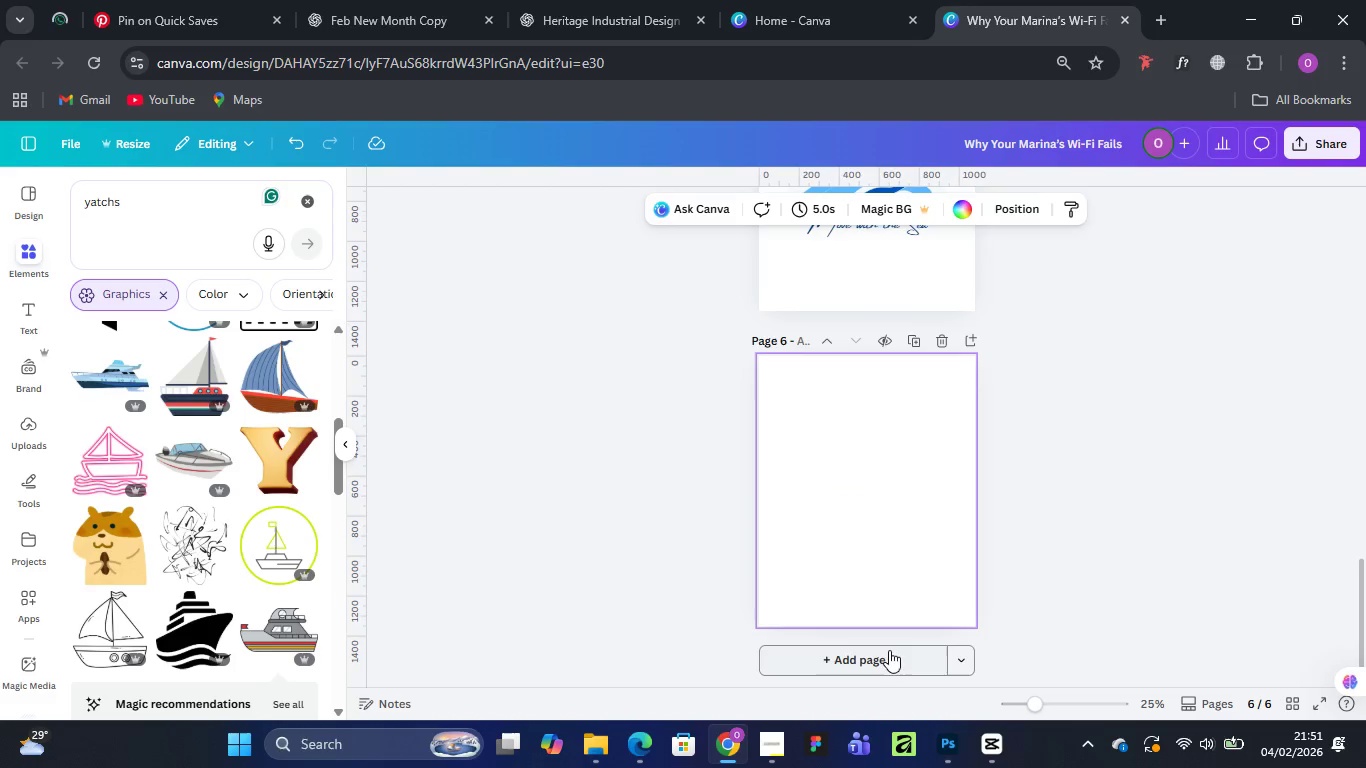 
left_click([885, 653])
 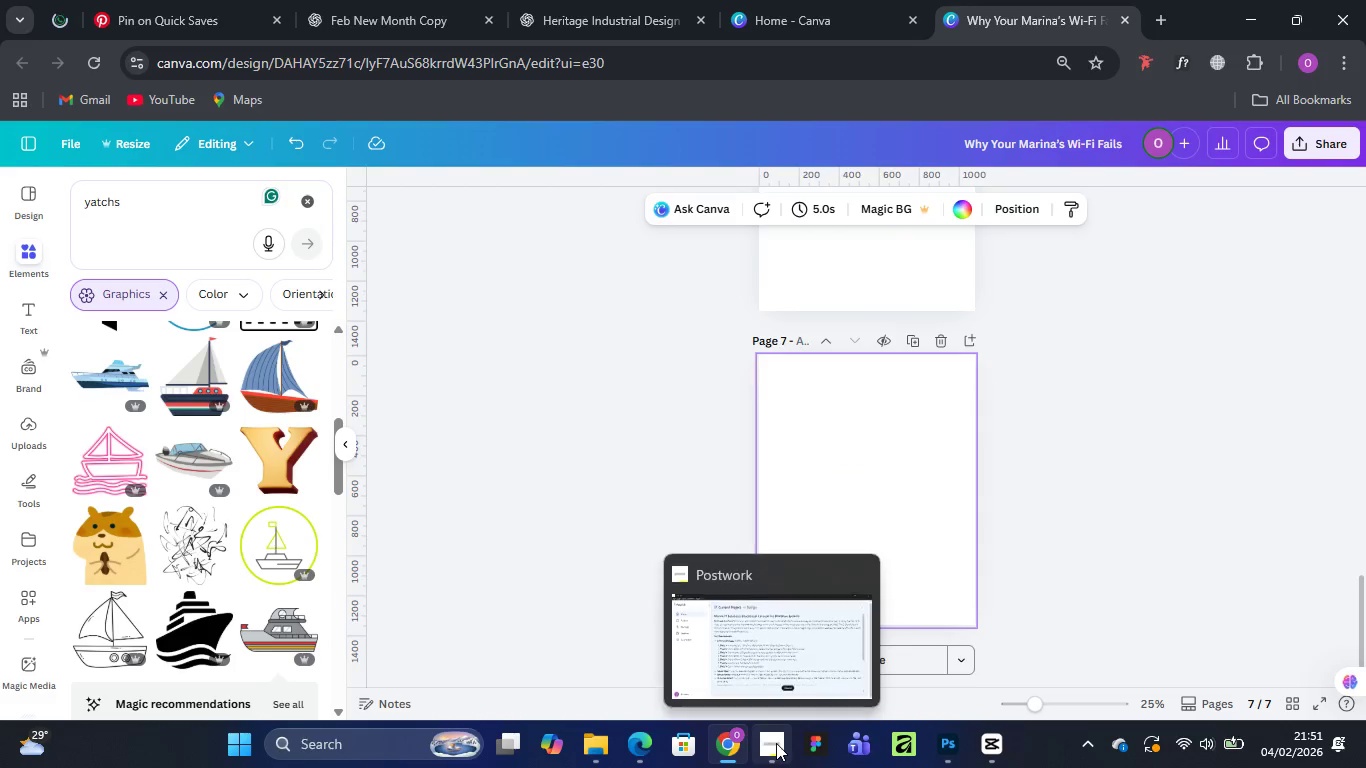 
left_click([772, 651])